 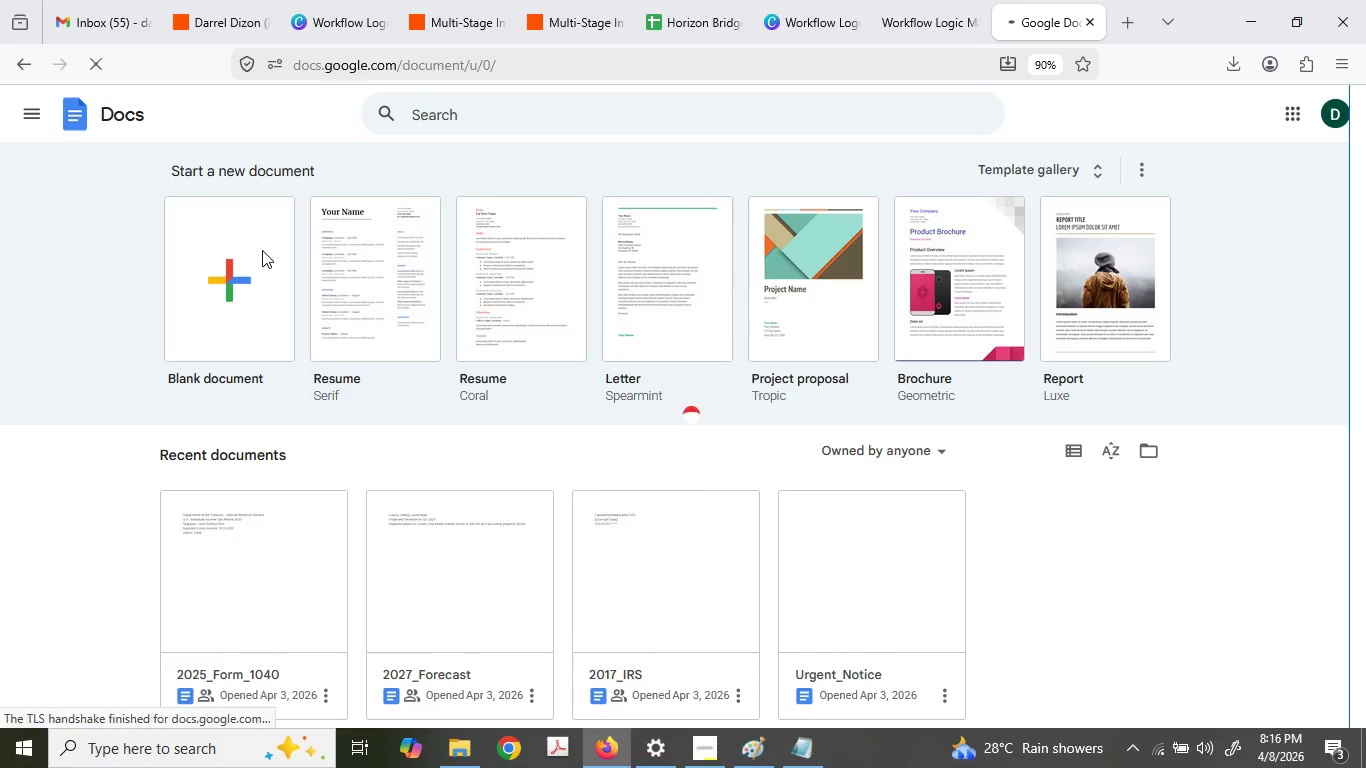 
left_click([255, 293])
 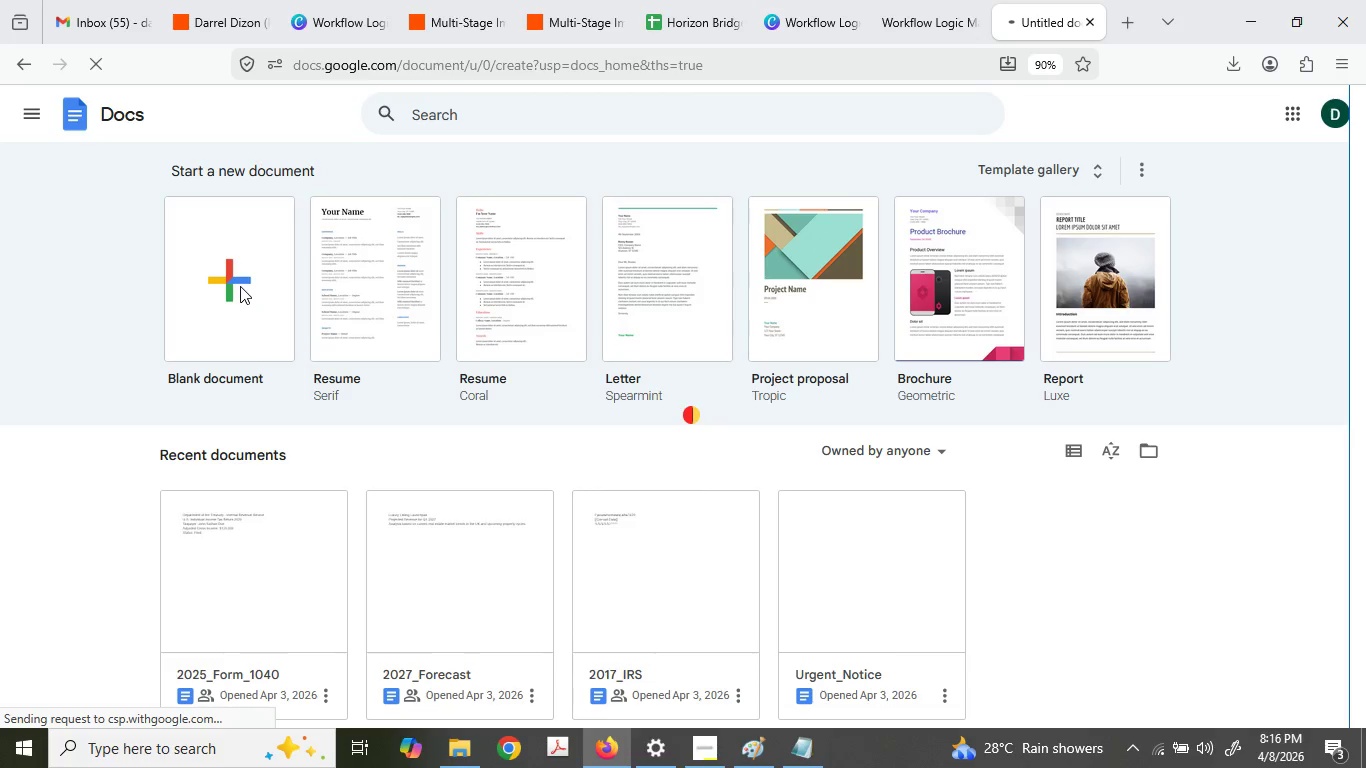 
left_click([240, 286])
 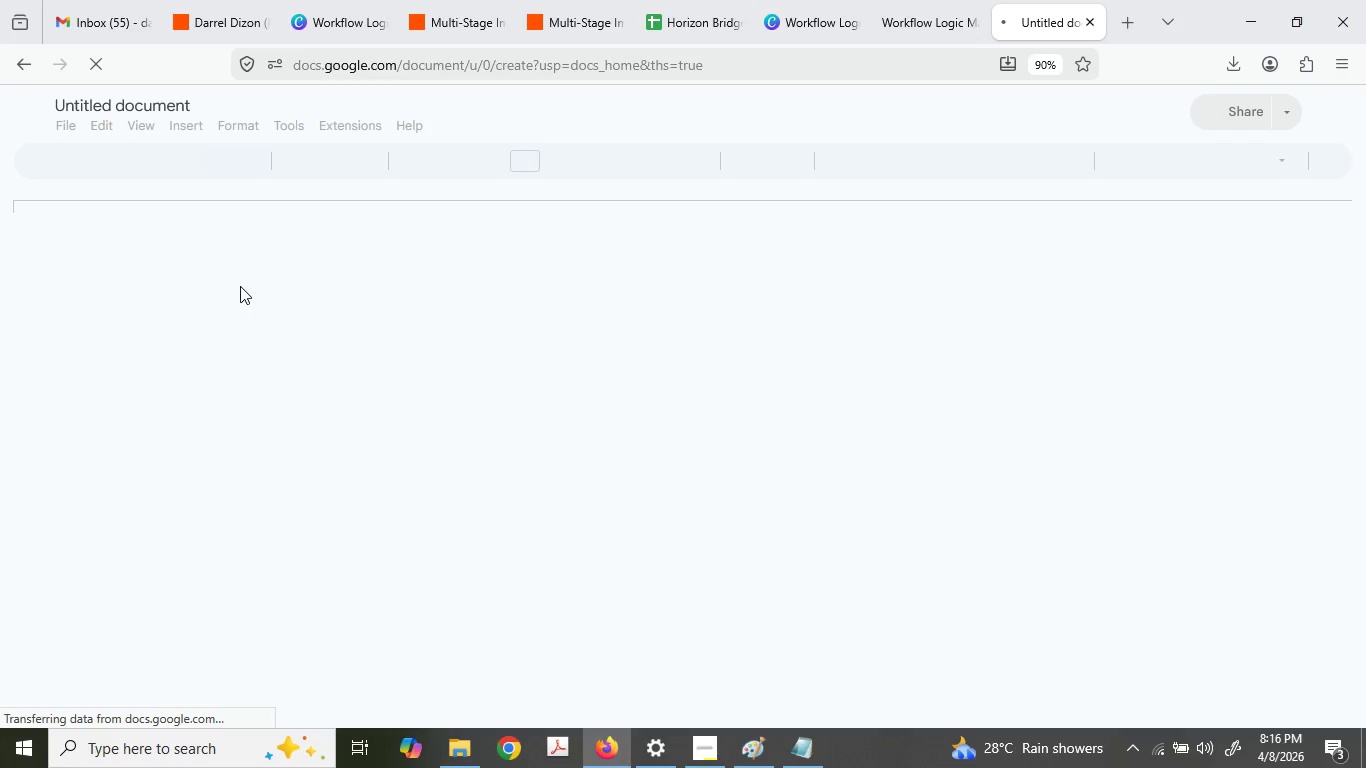 
left_click([240, 286])
 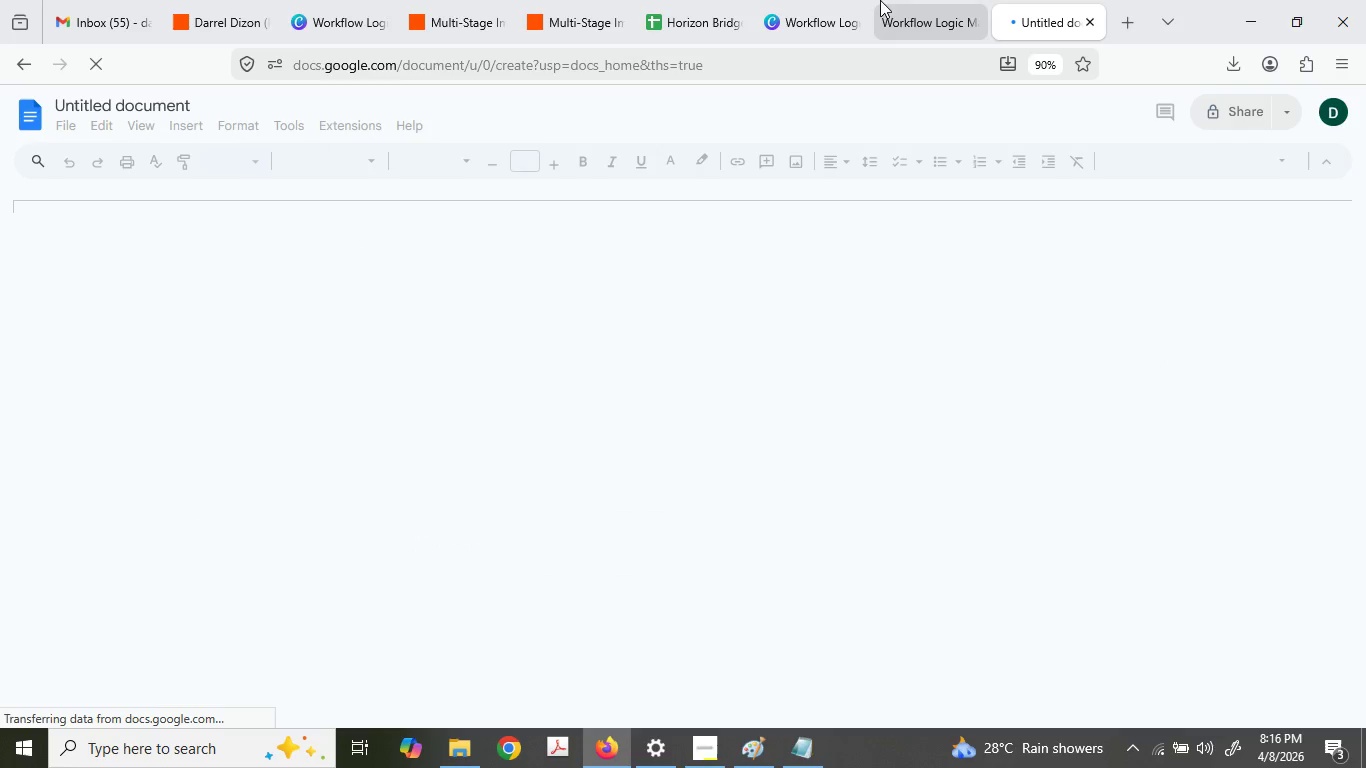 
left_click([889, 0])
 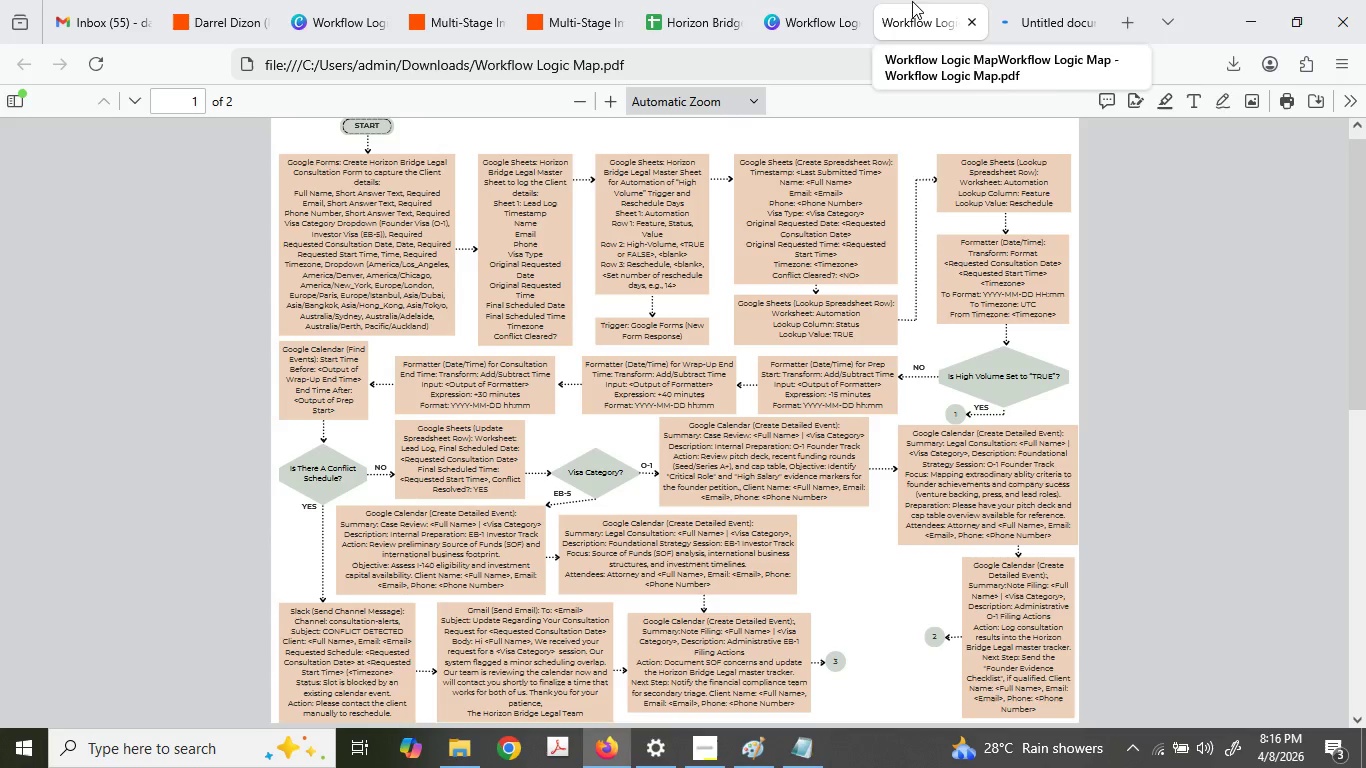 
left_click([1000, 0])
 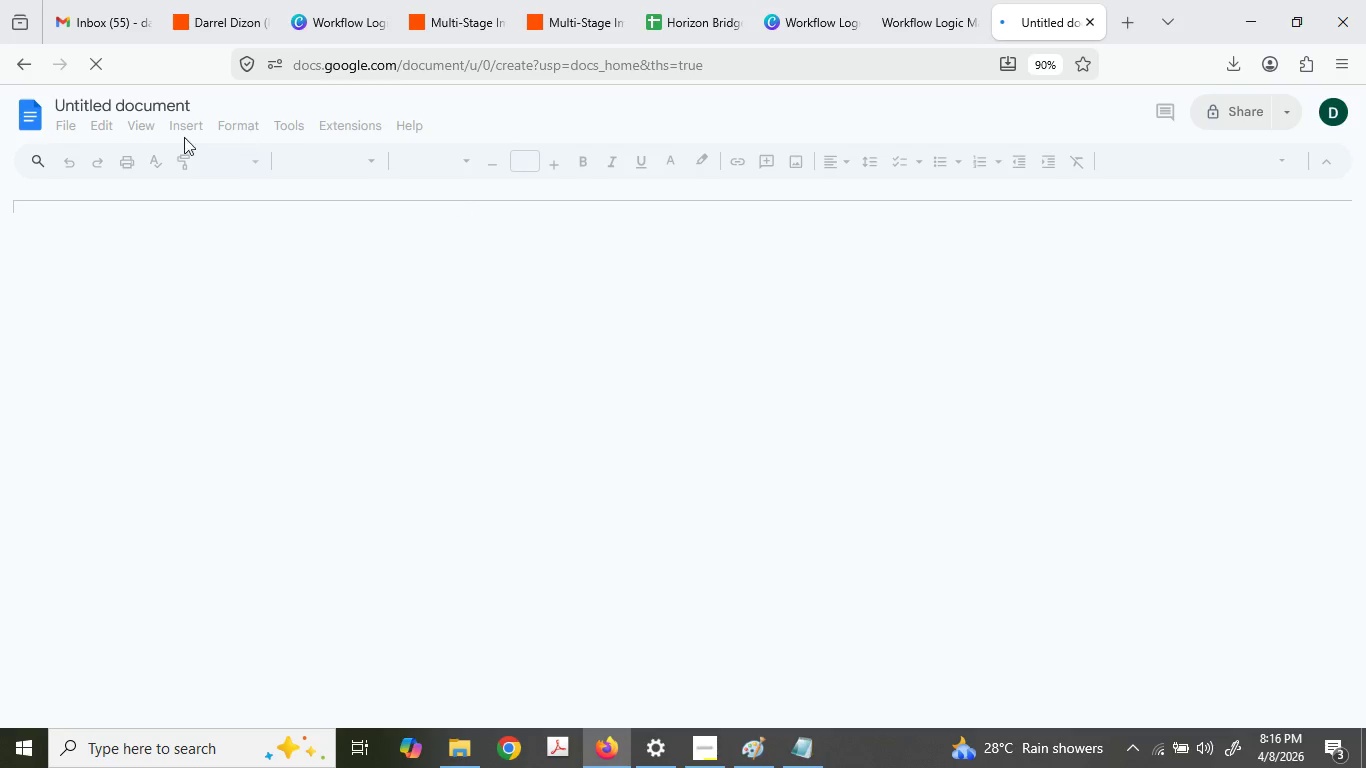 
left_click([137, 113])
 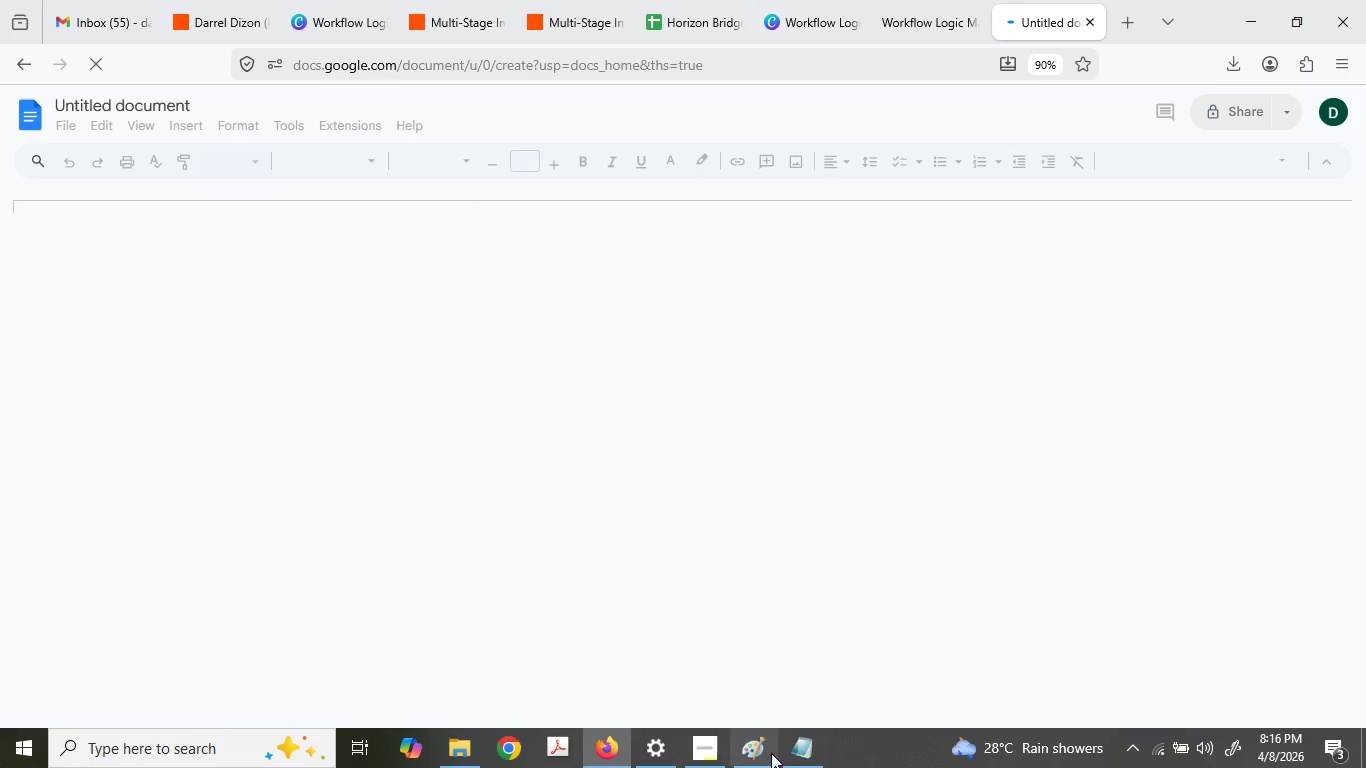 
left_click([826, 753])
 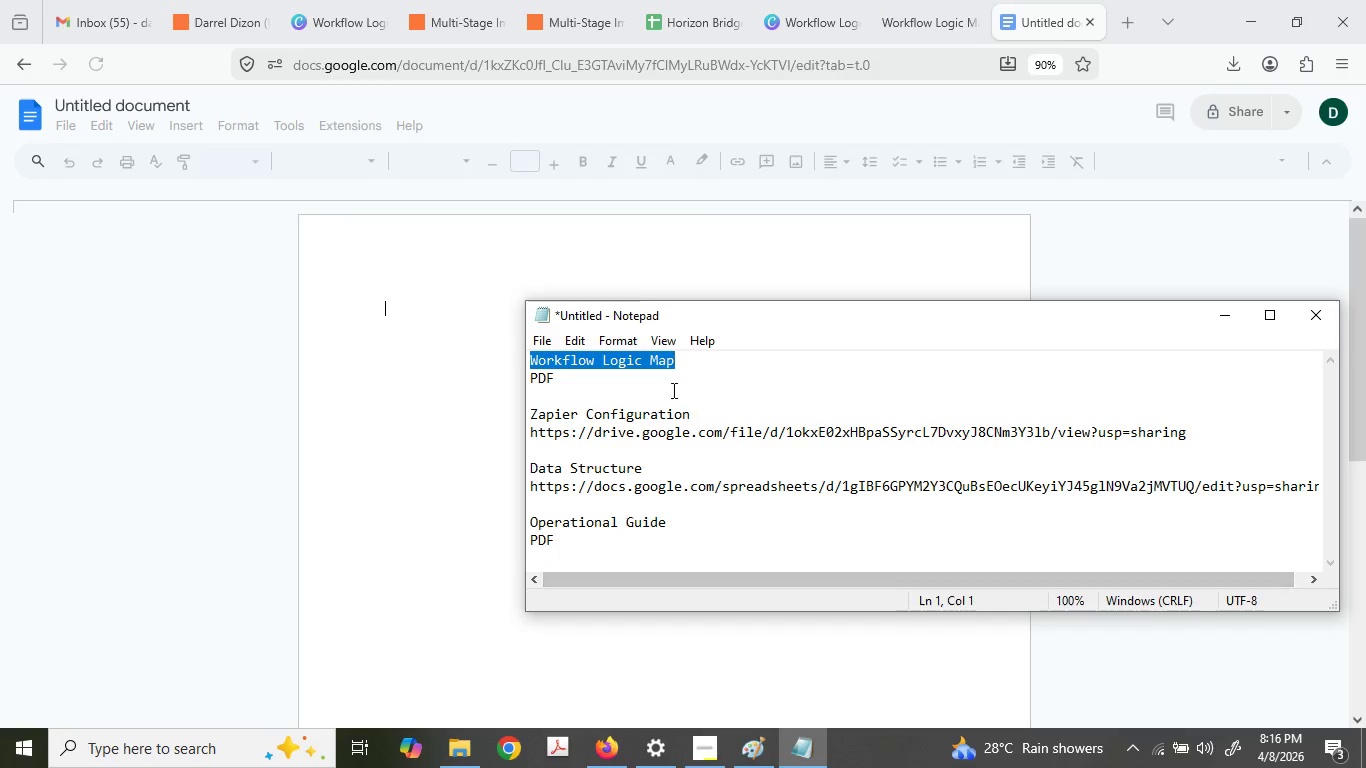 
key(Control+C)
 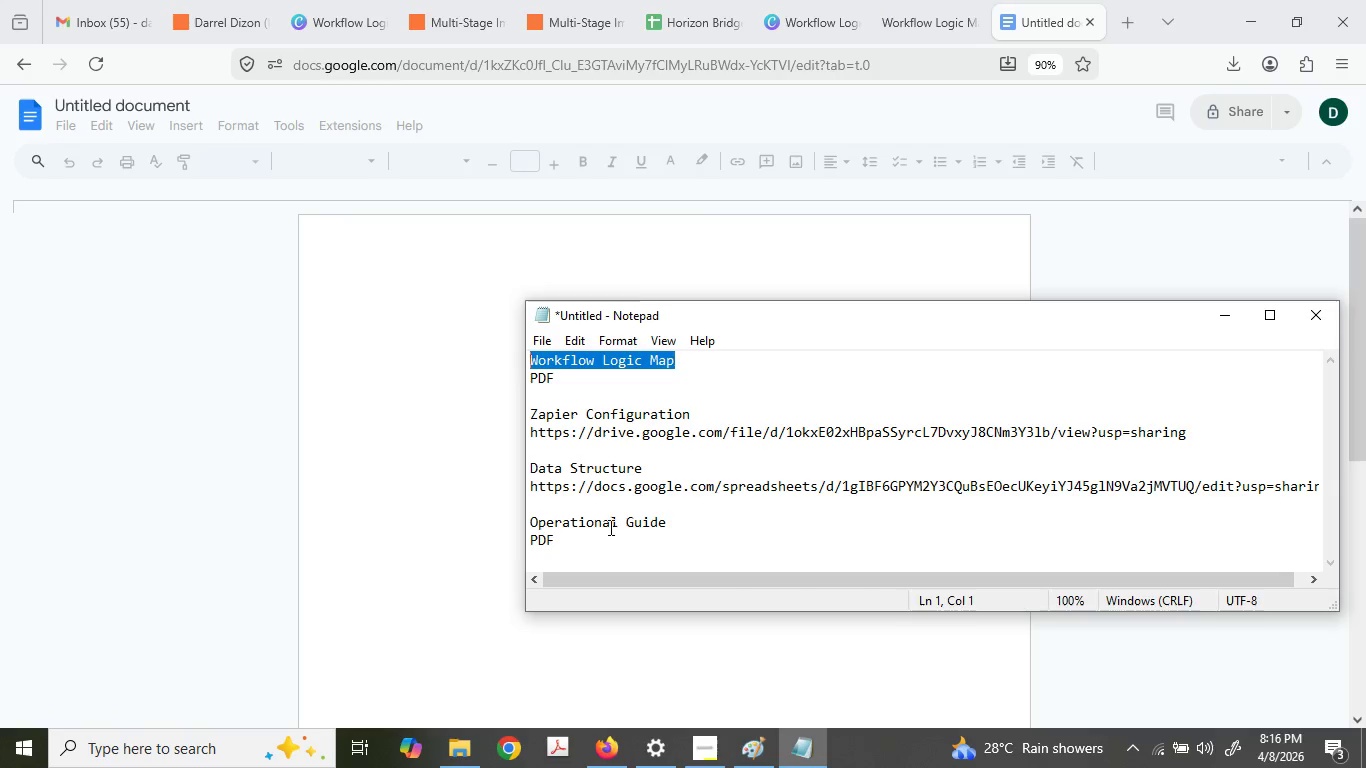 
double_click([609, 526])
 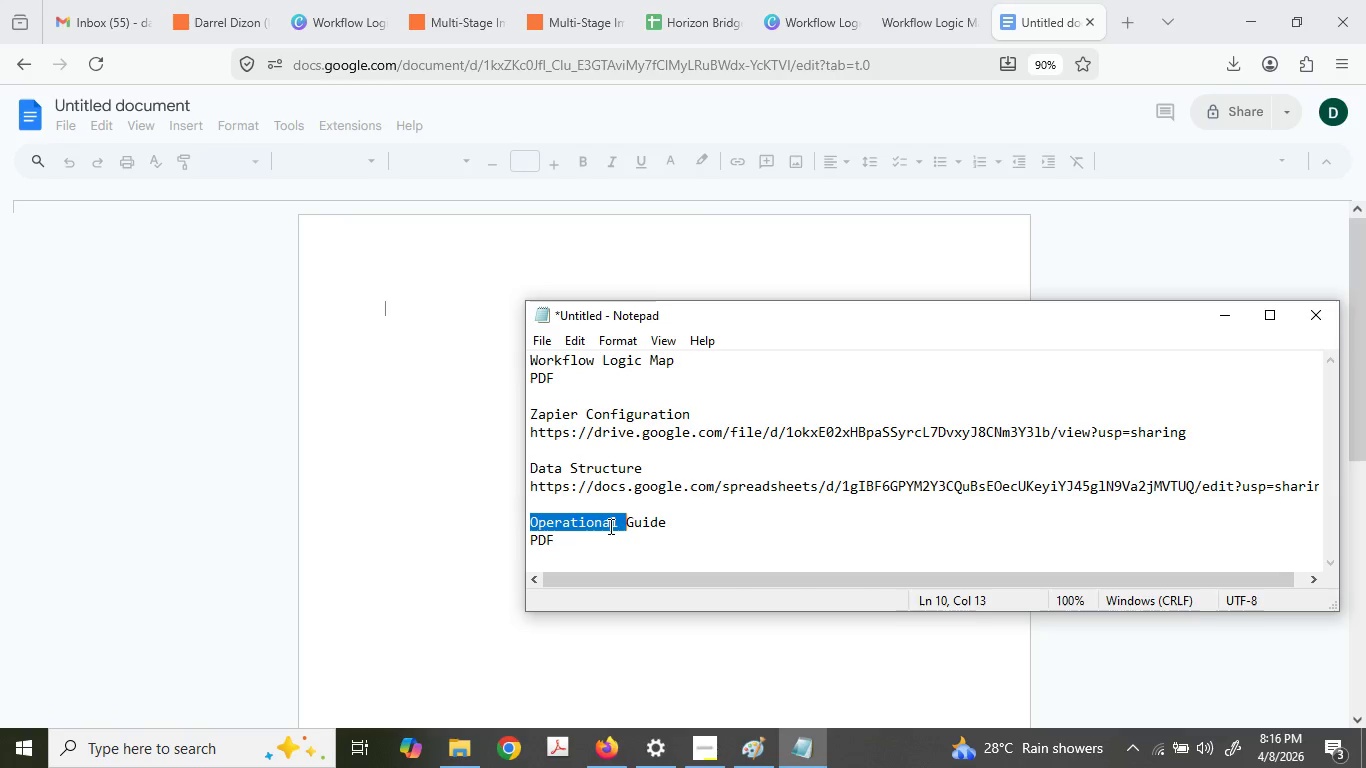 
triple_click([609, 526])
 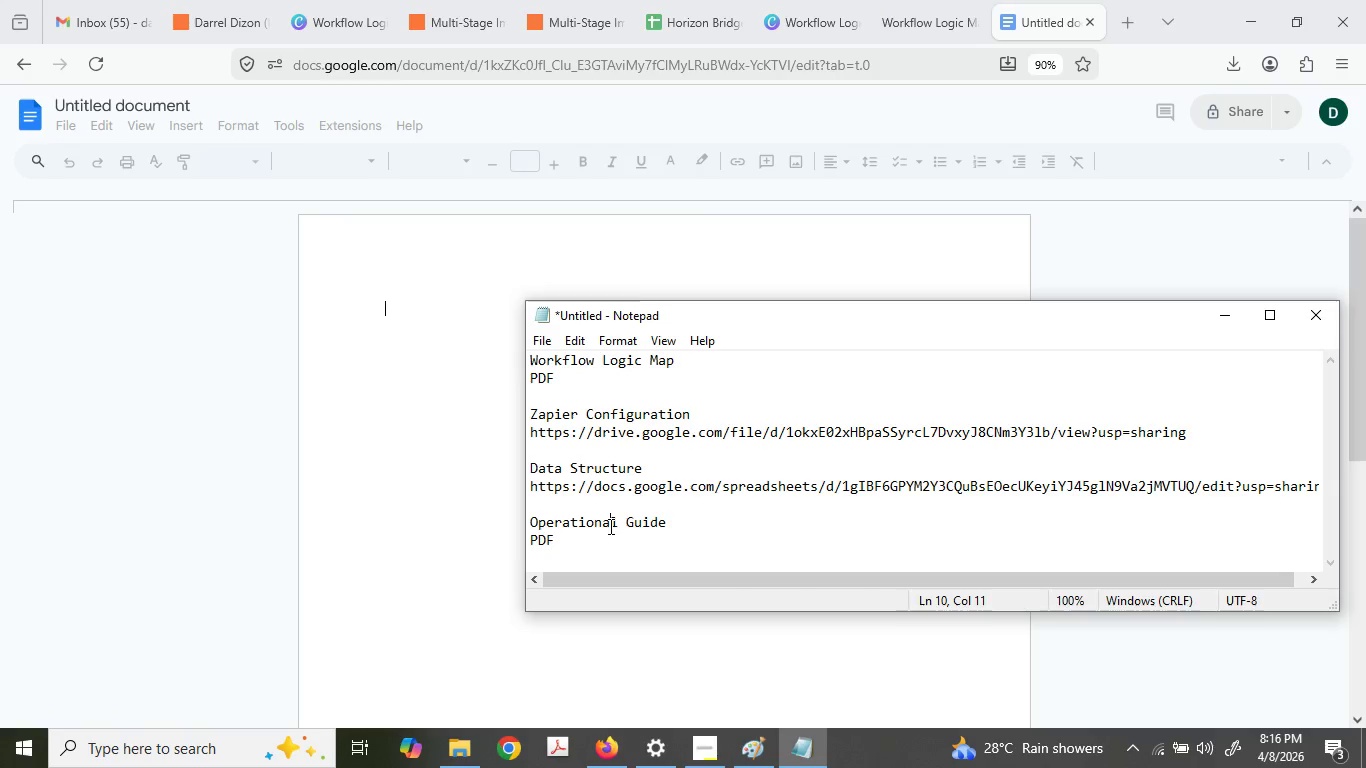 
key(Control+ControlLeft)
 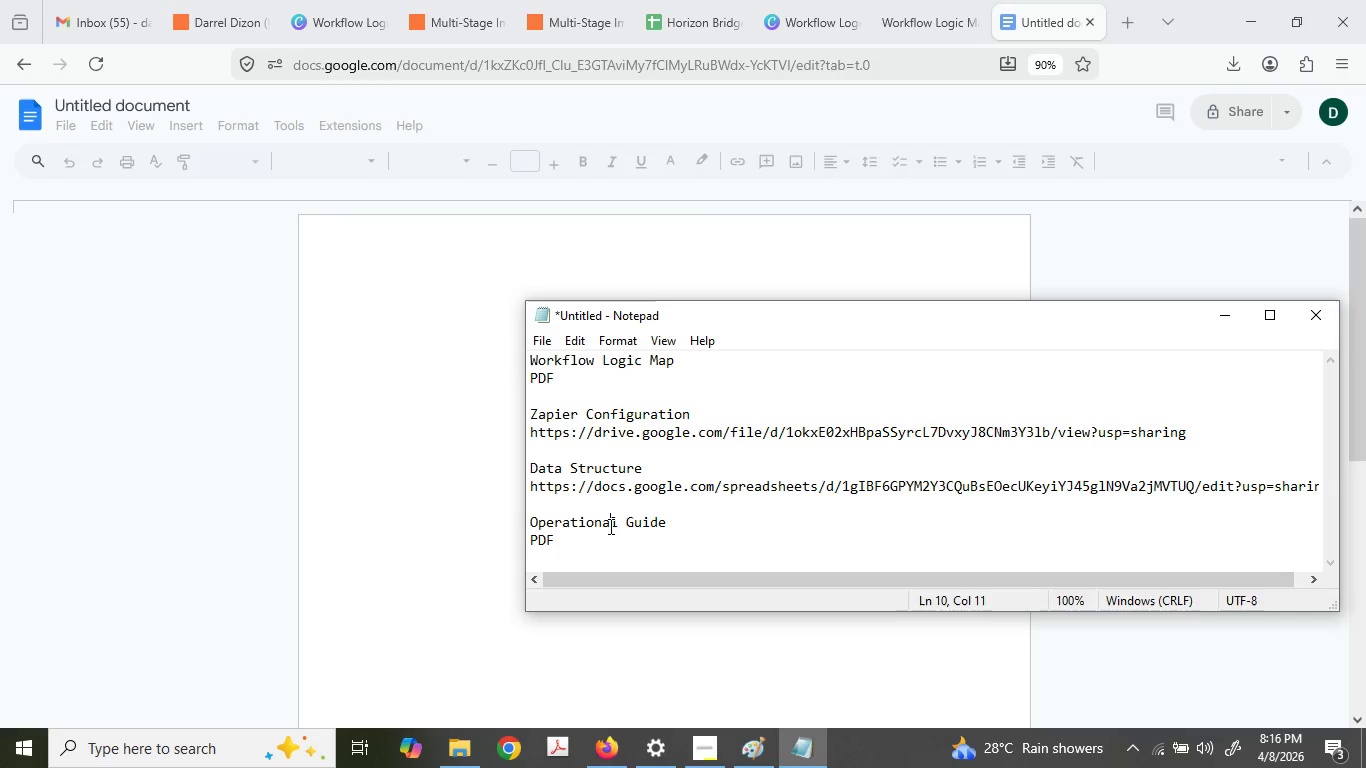 
double_click([609, 526])
 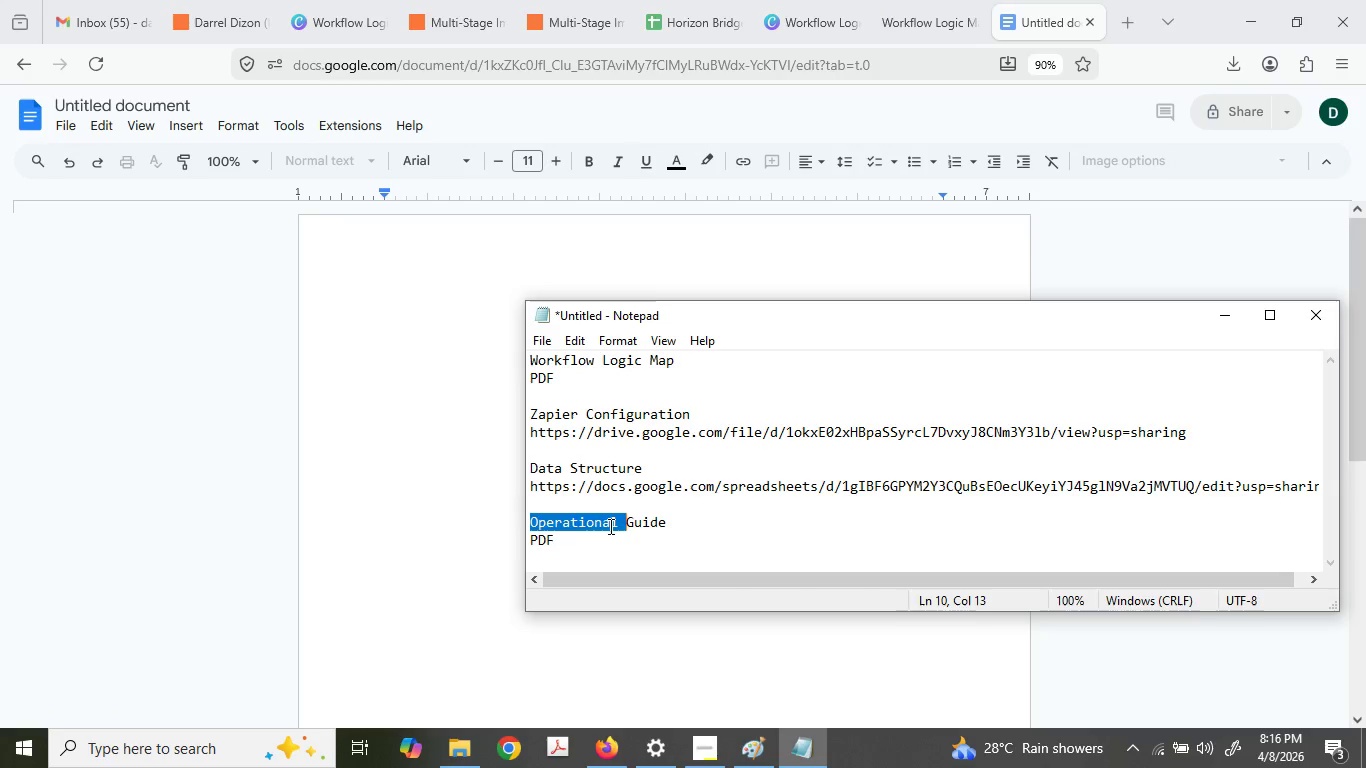 
triple_click([609, 526])
 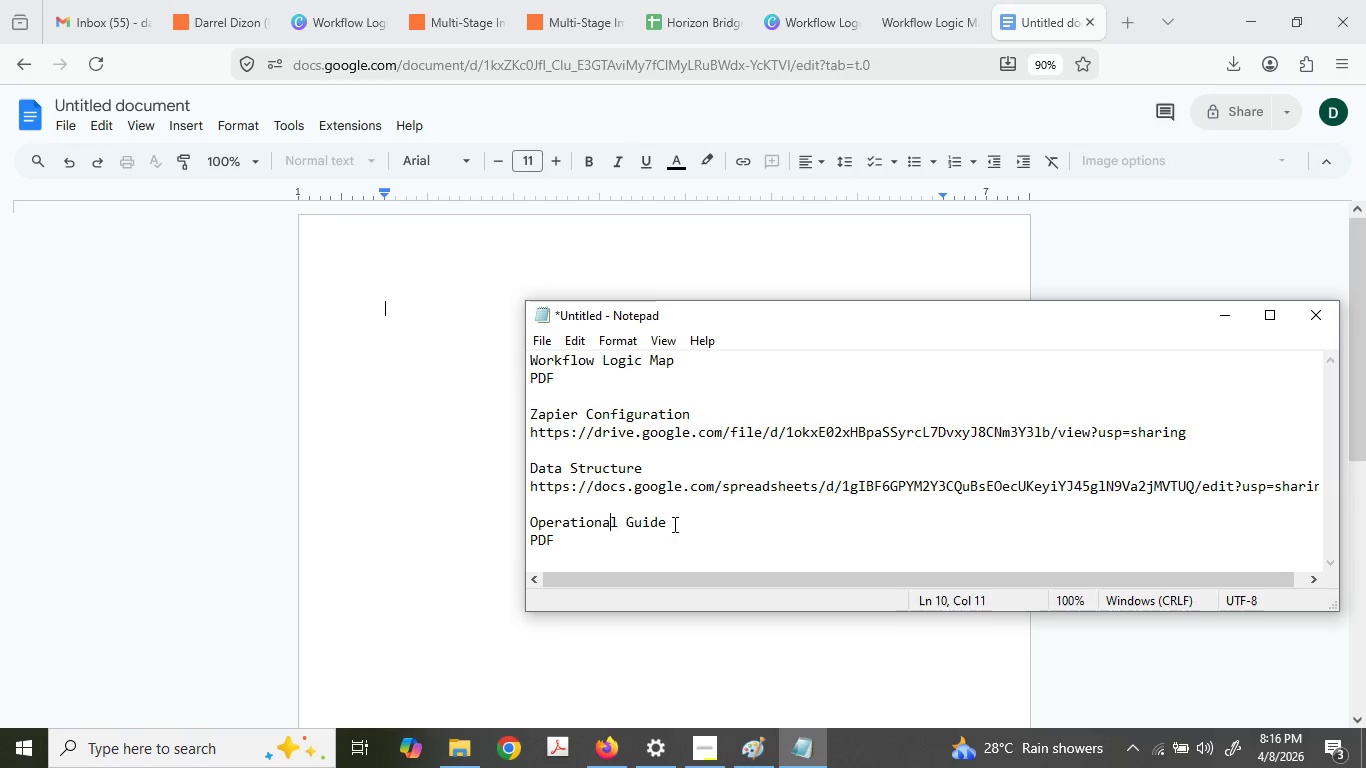 
triple_click([675, 524])
 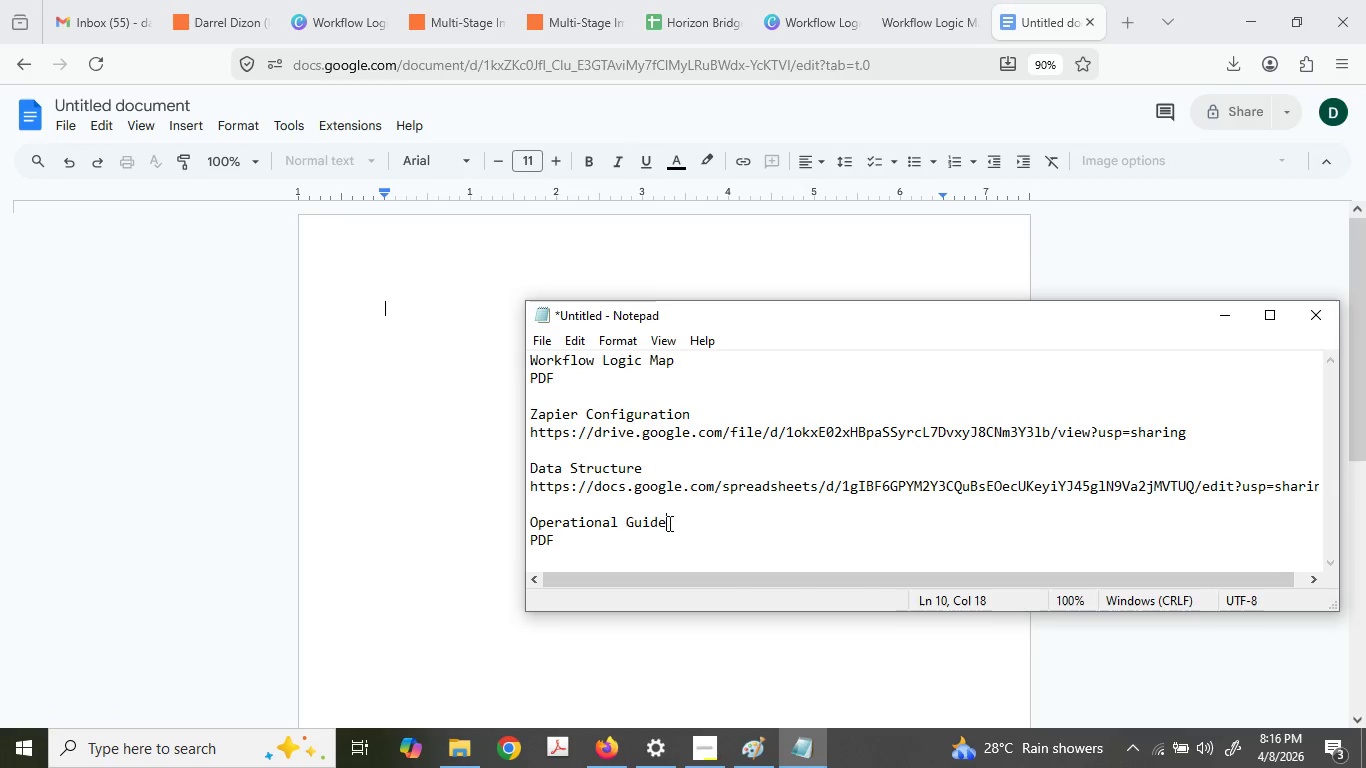 
left_click_drag(start_coordinate=[667, 523], to_coordinate=[504, 527])
 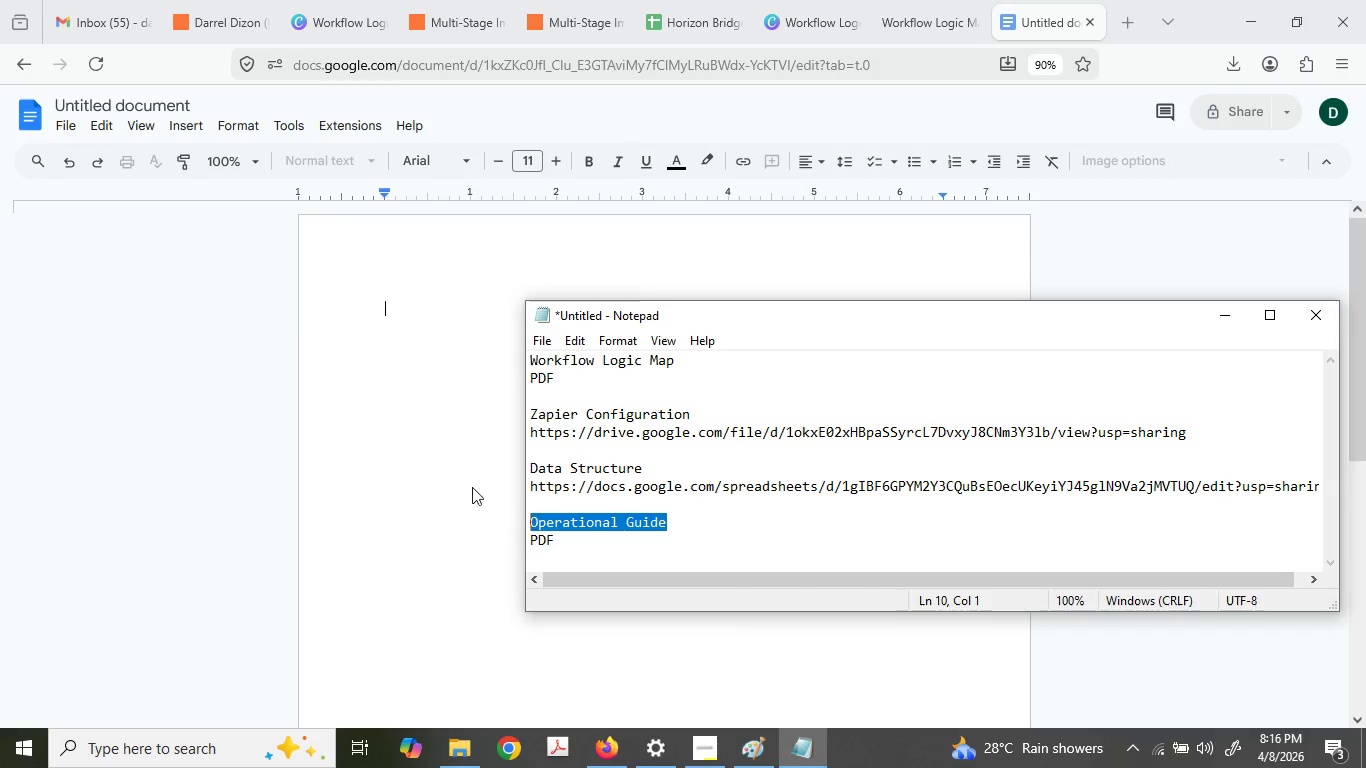 
key(Control+ControlLeft)
 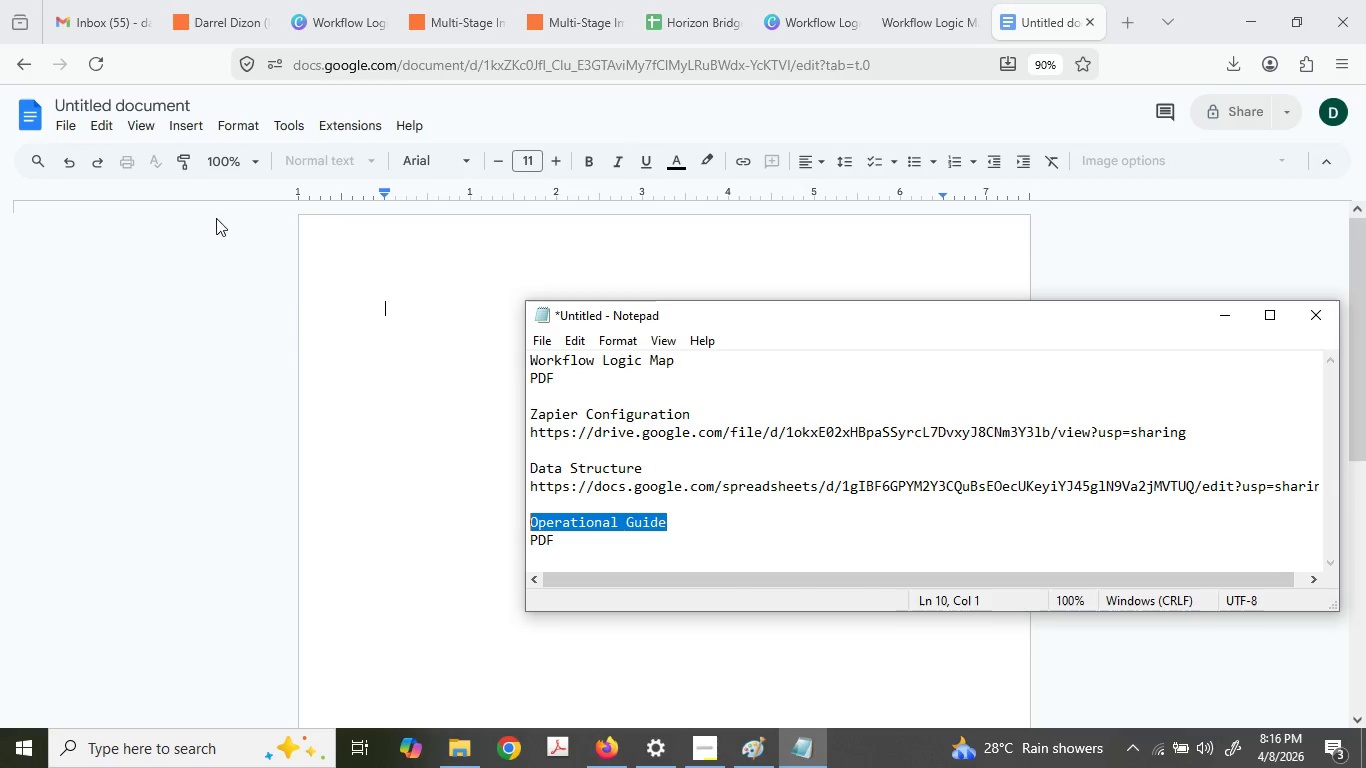 
key(Control+C)
 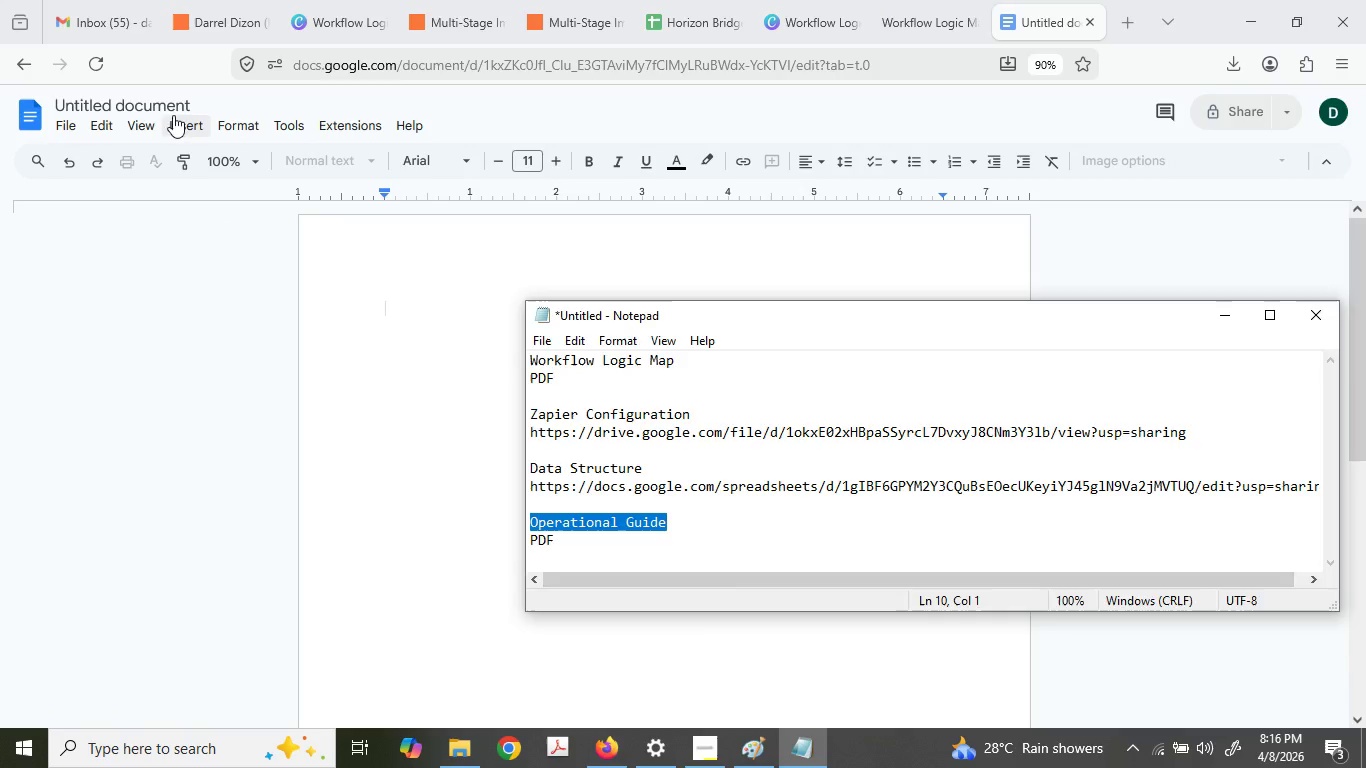 
left_click([161, 108])
 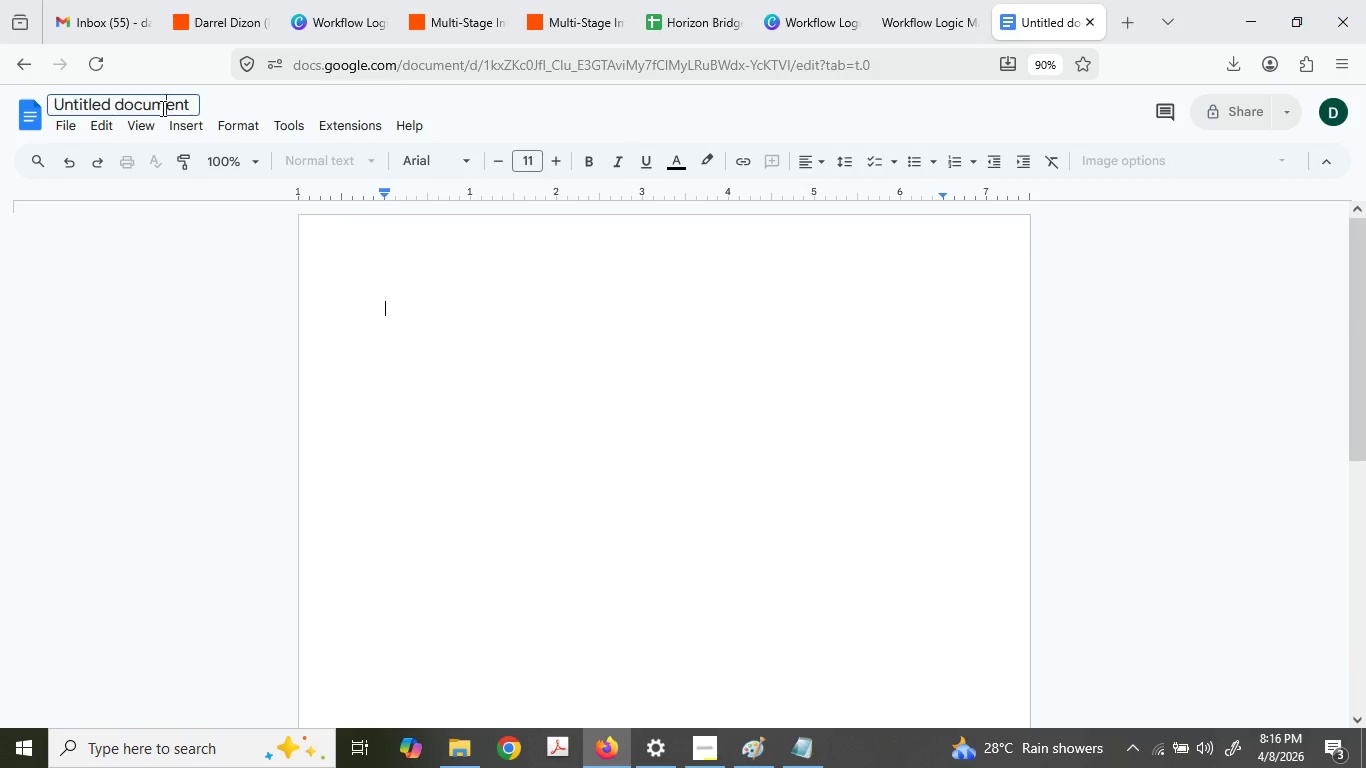 
key(Control+A)
 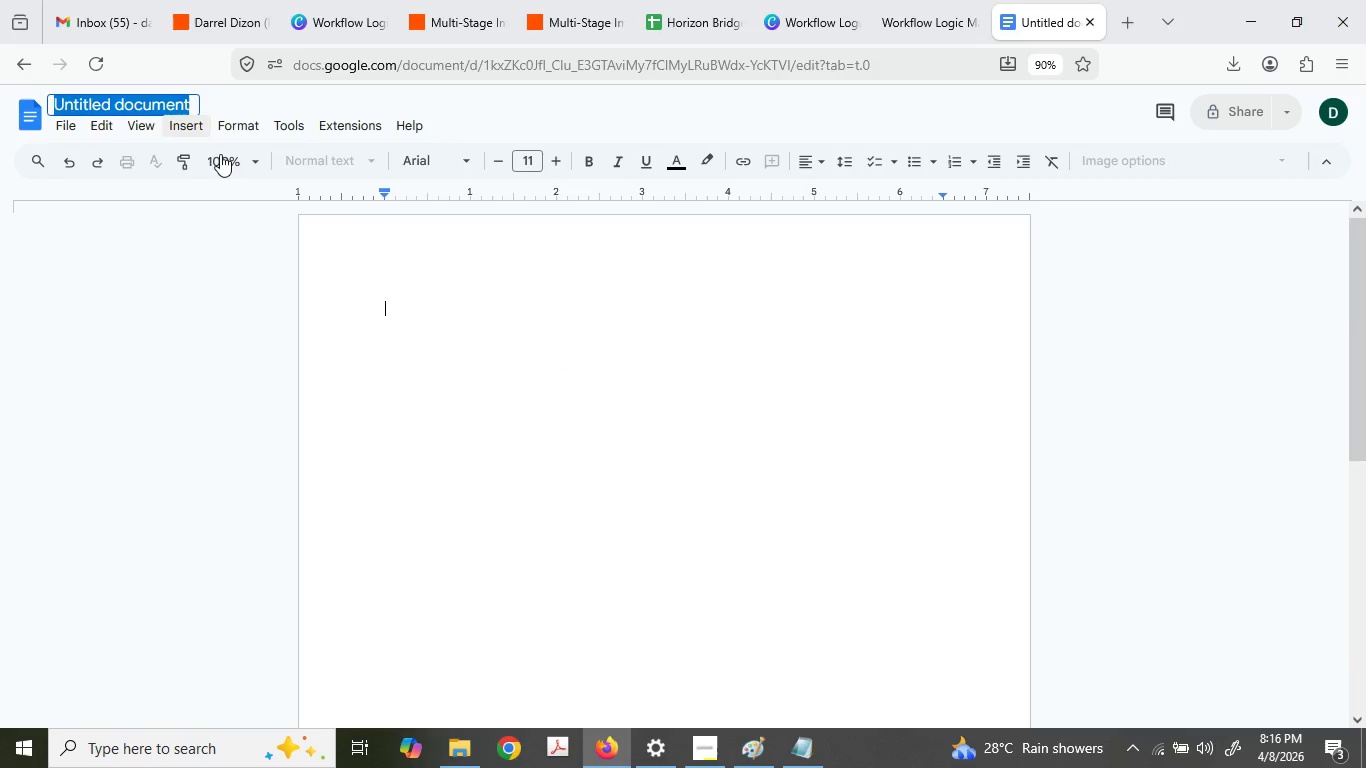 
key(Control+V)
 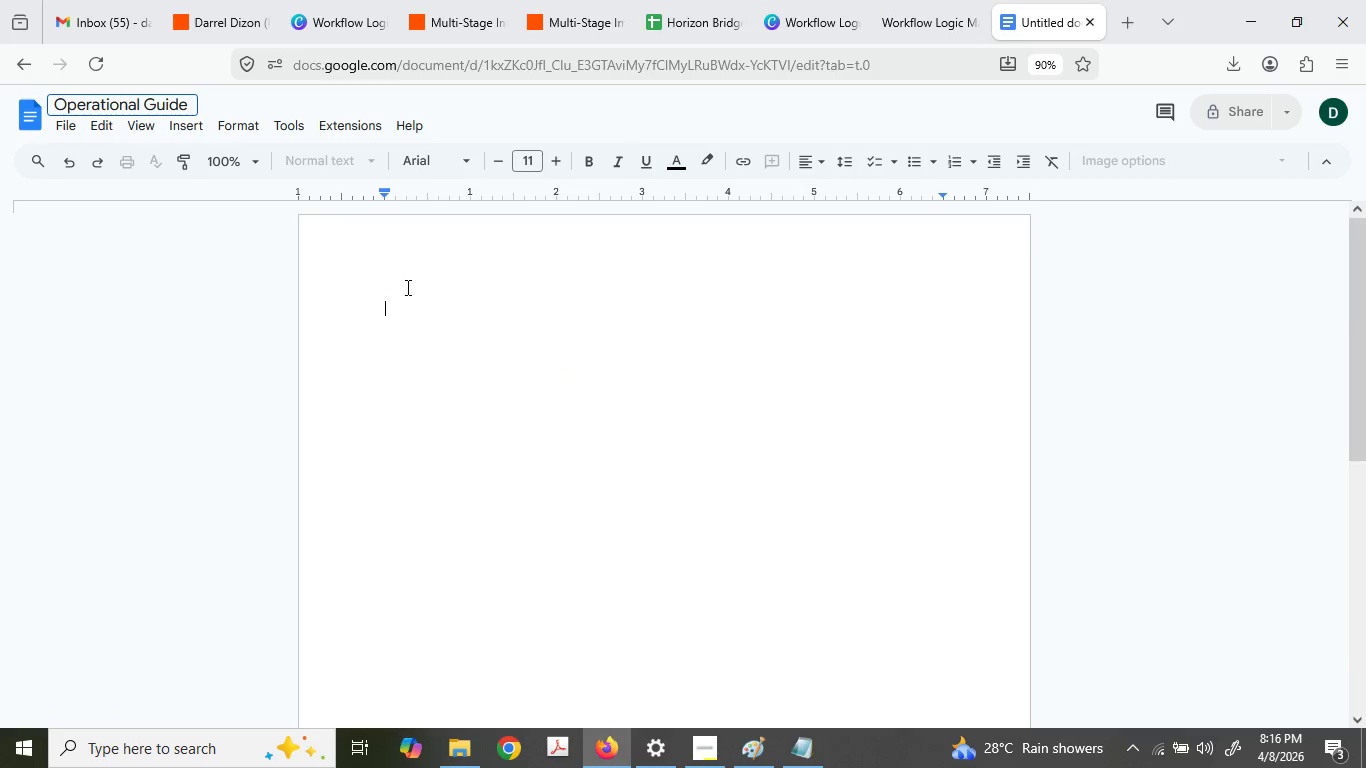 
left_click([406, 287])
 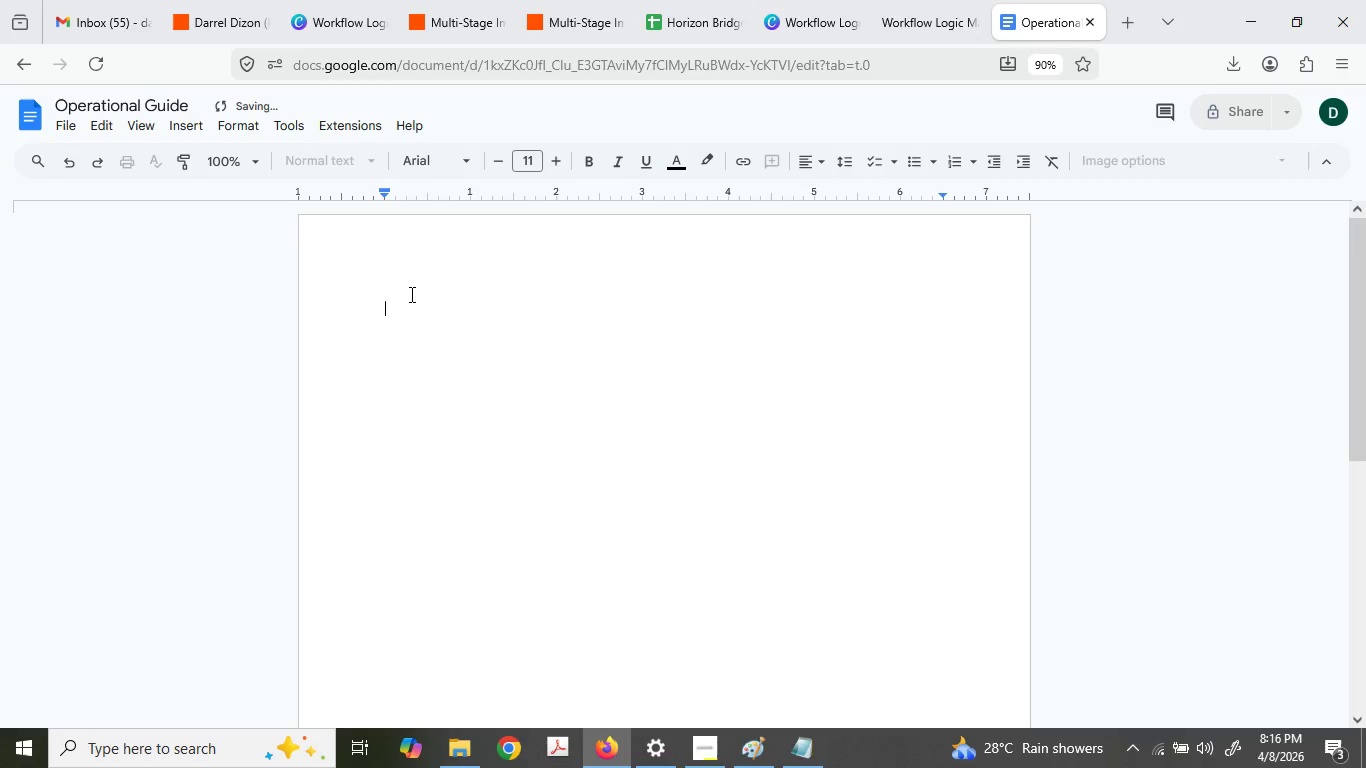 
type(Operational)
 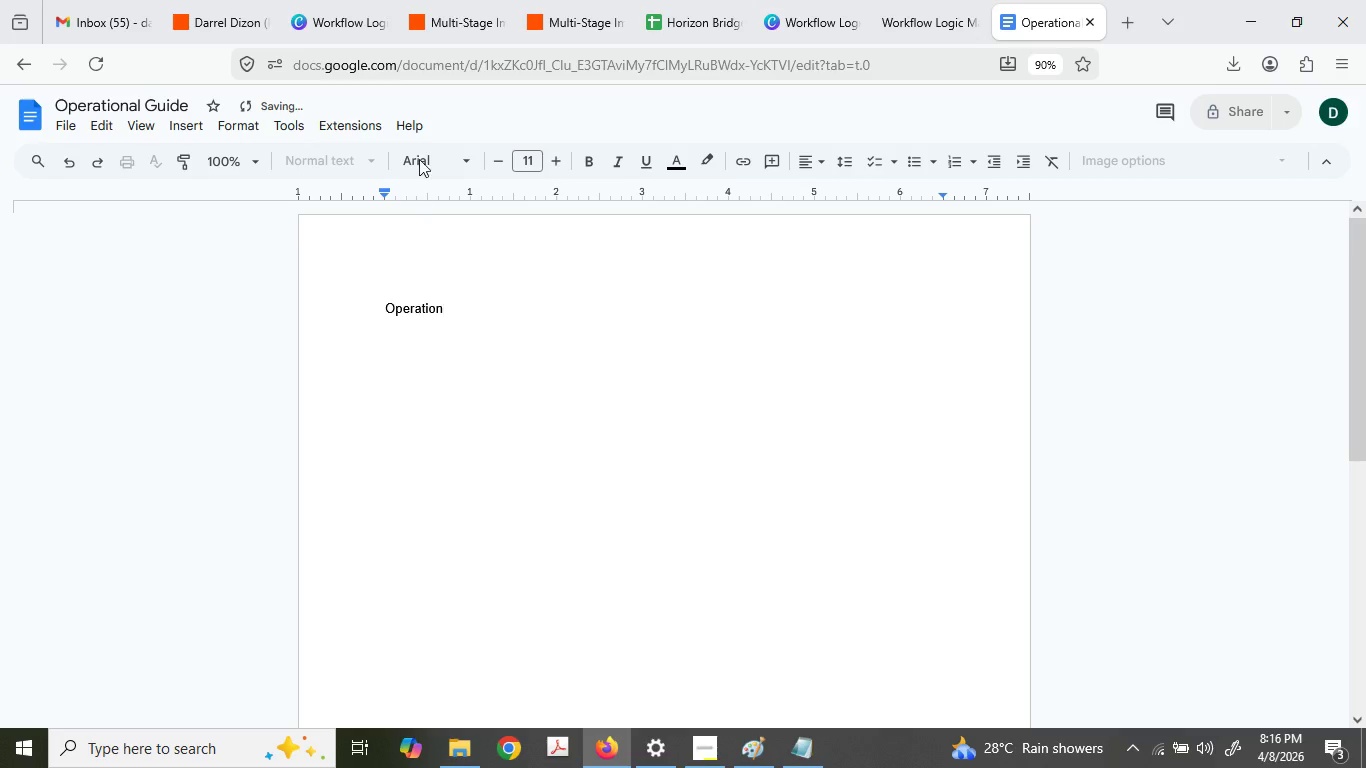 
type( Guide for )
 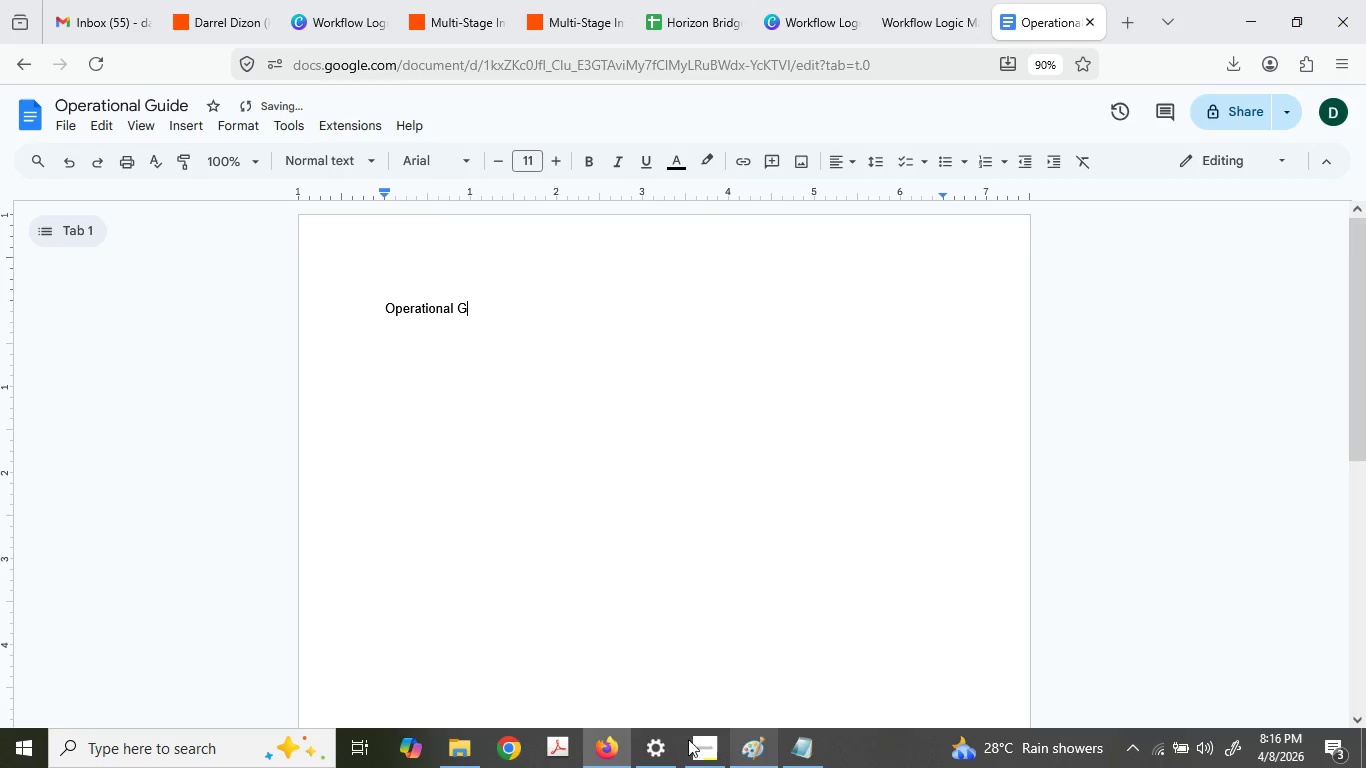 
double_click([704, 748])